 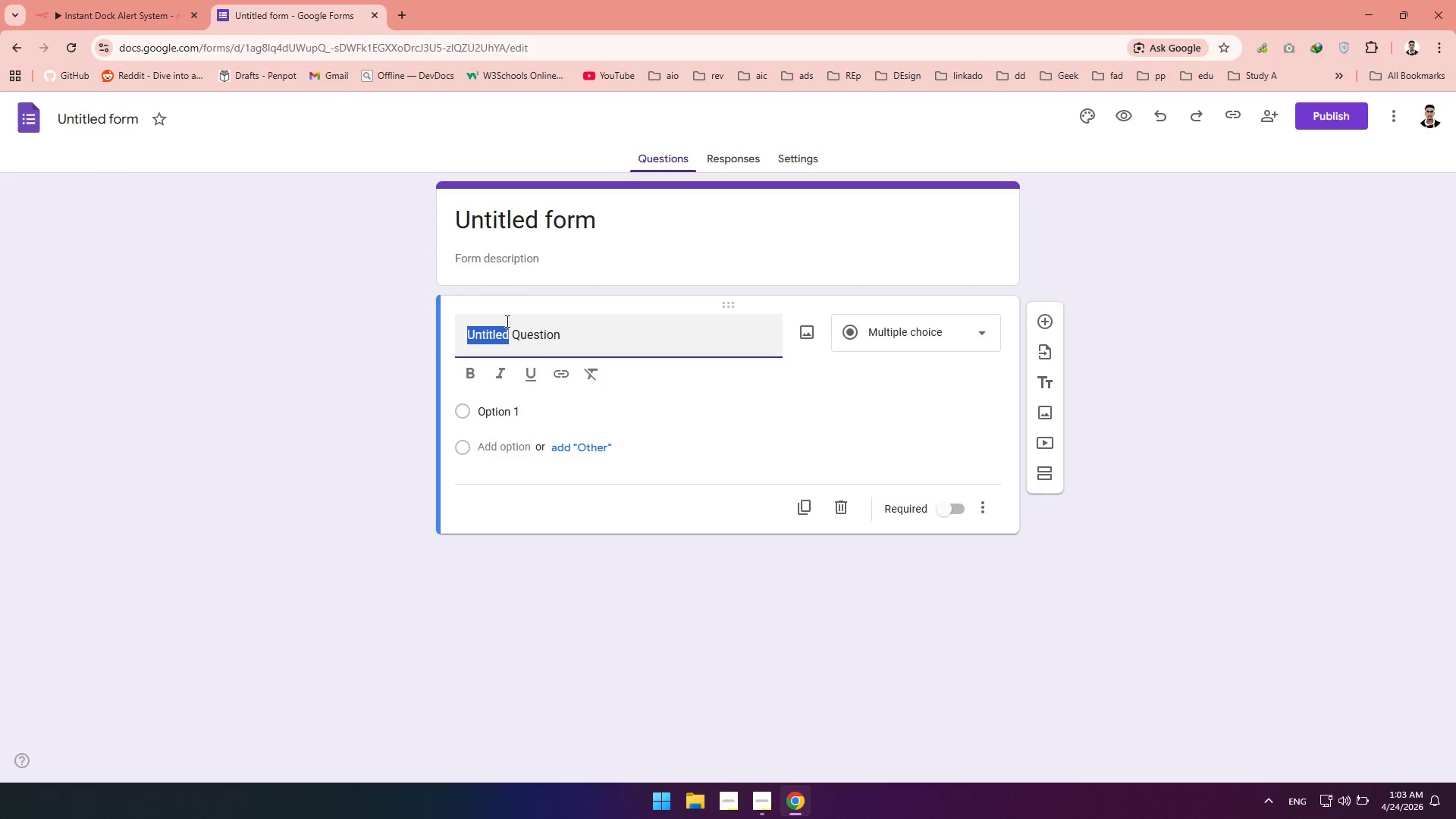 
left_click_drag(start_coordinate=[582, 324], to_coordinate=[397, 328])
 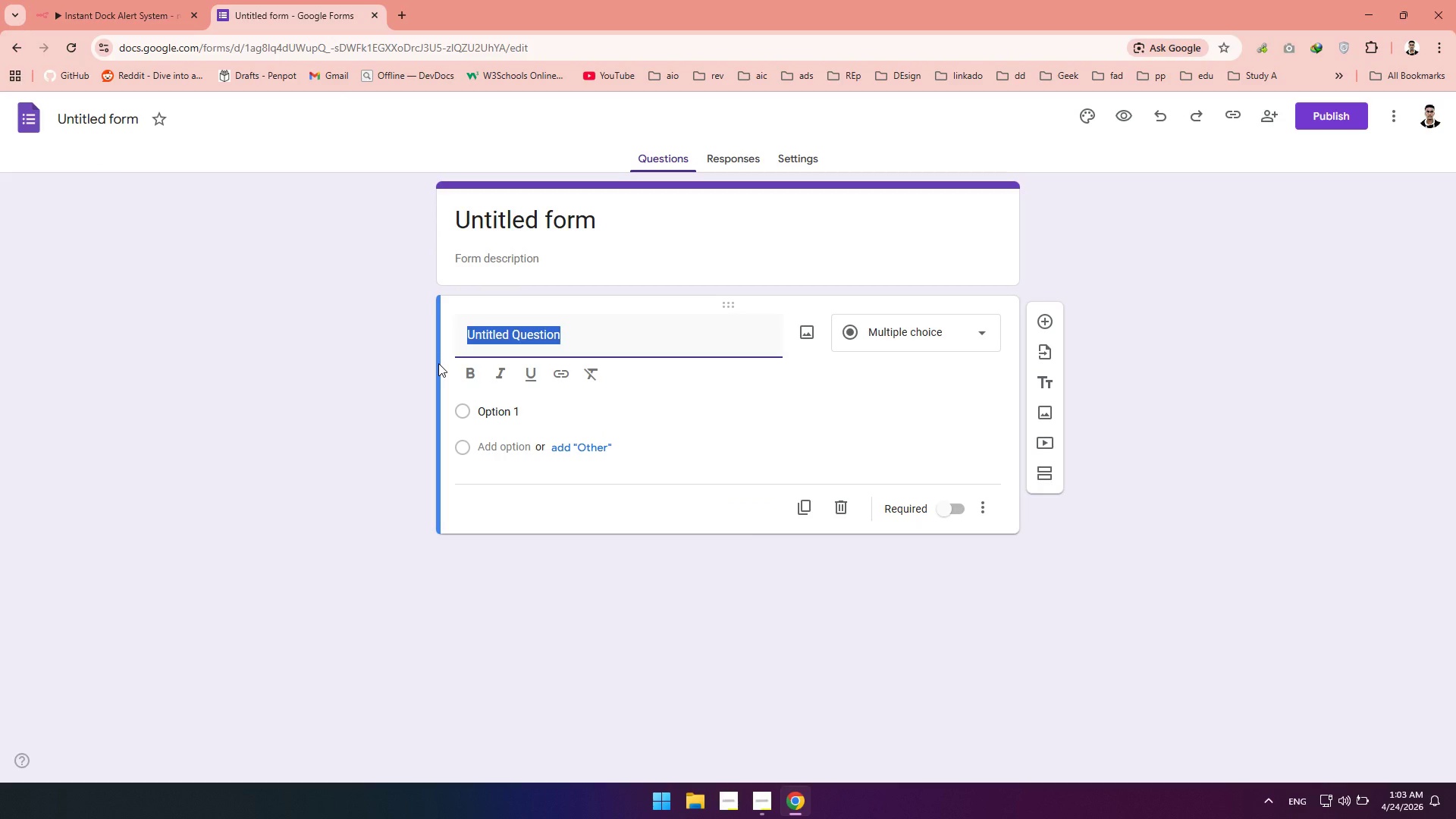 
type(Name)
 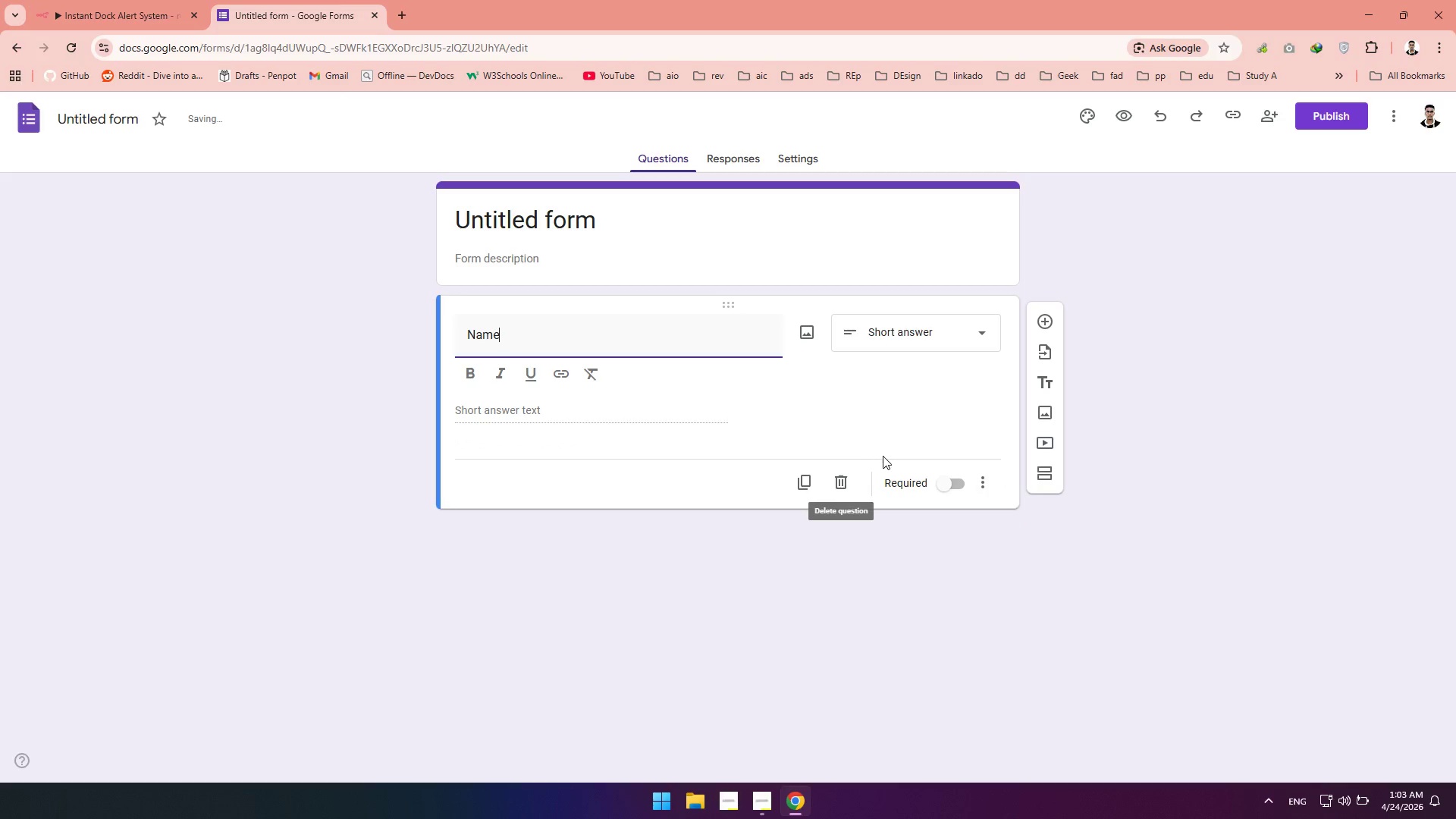 
mouse_move([958, 475])
 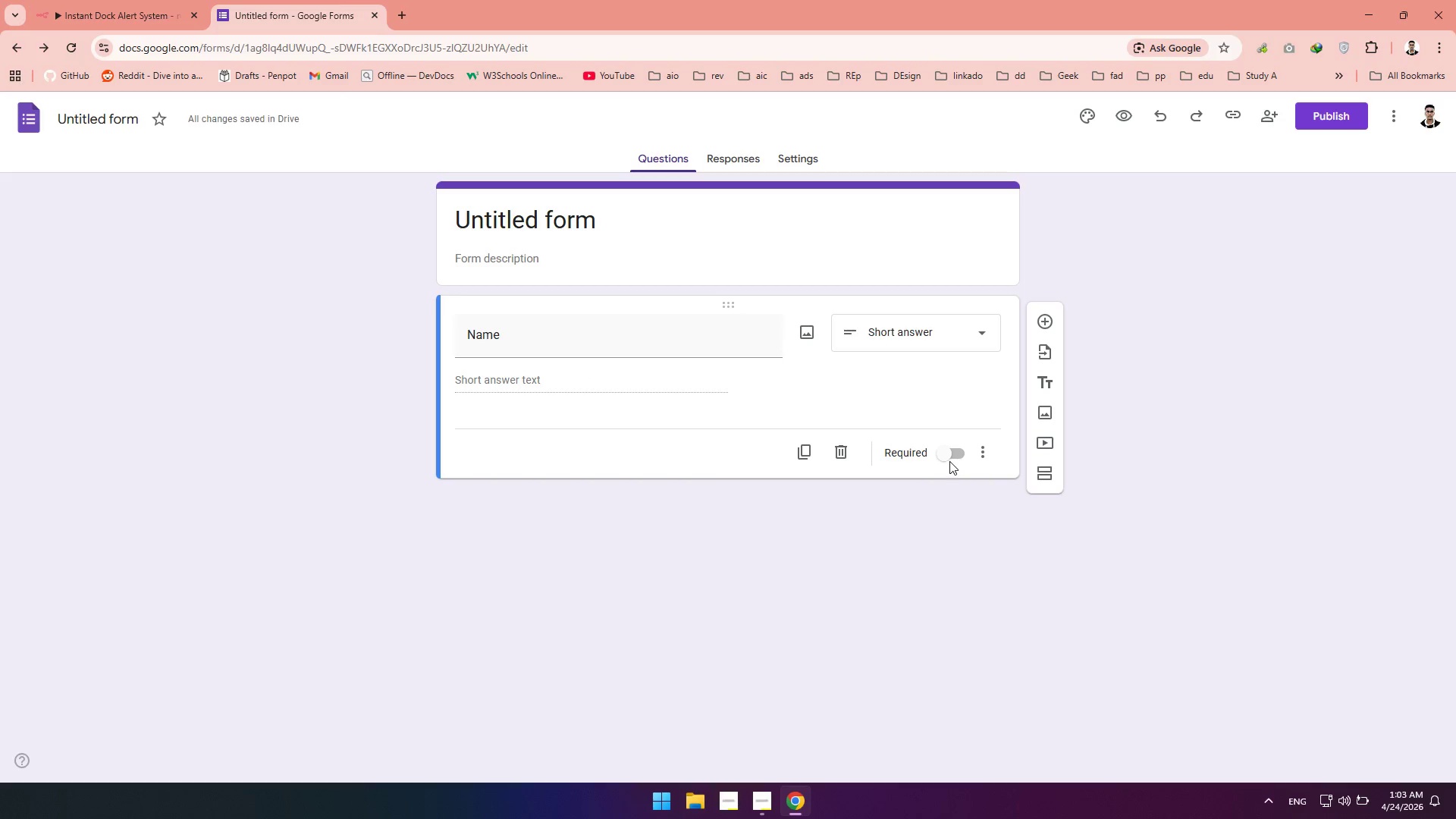 
double_click([949, 461])
 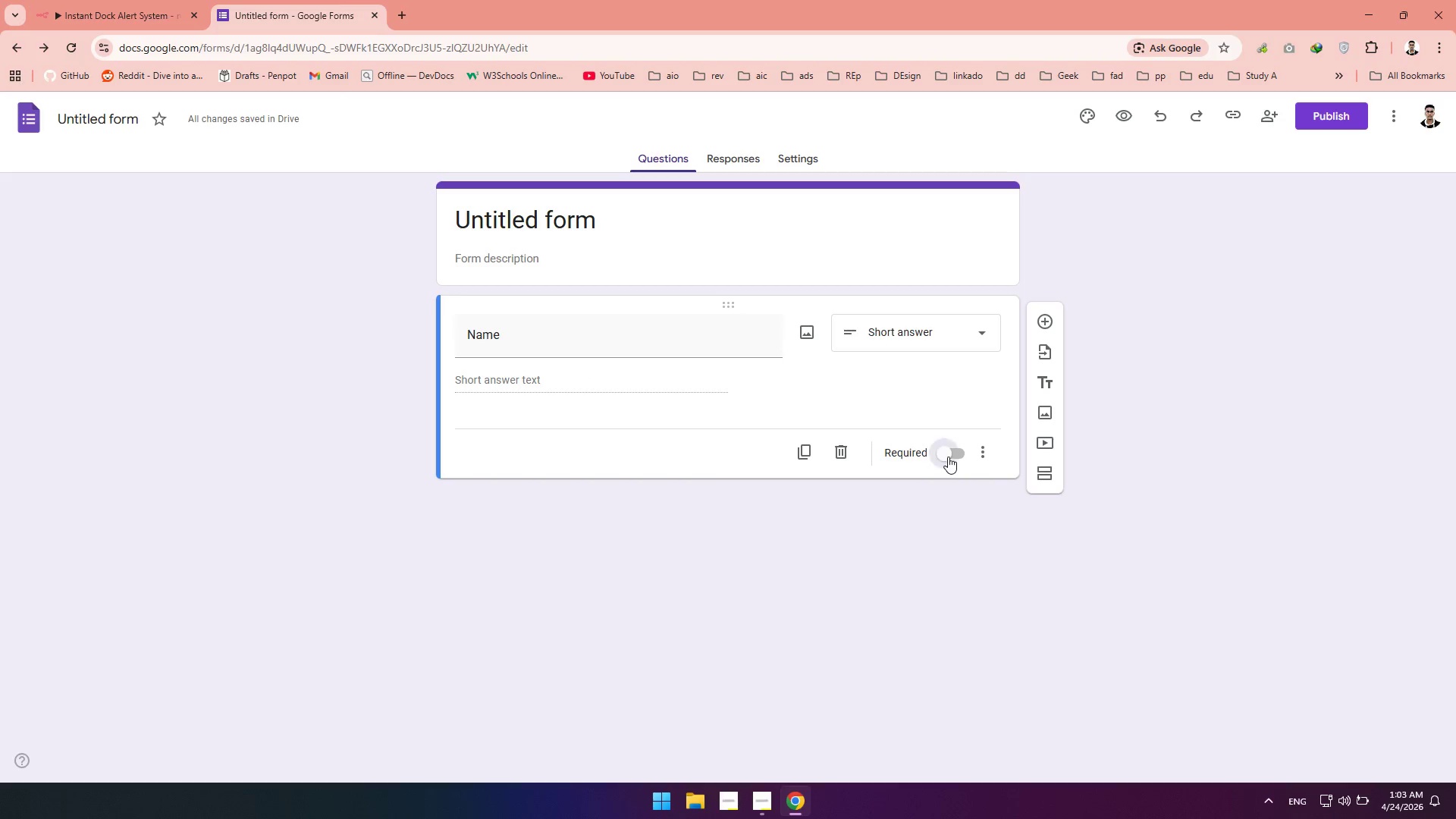 
left_click([948, 457])
 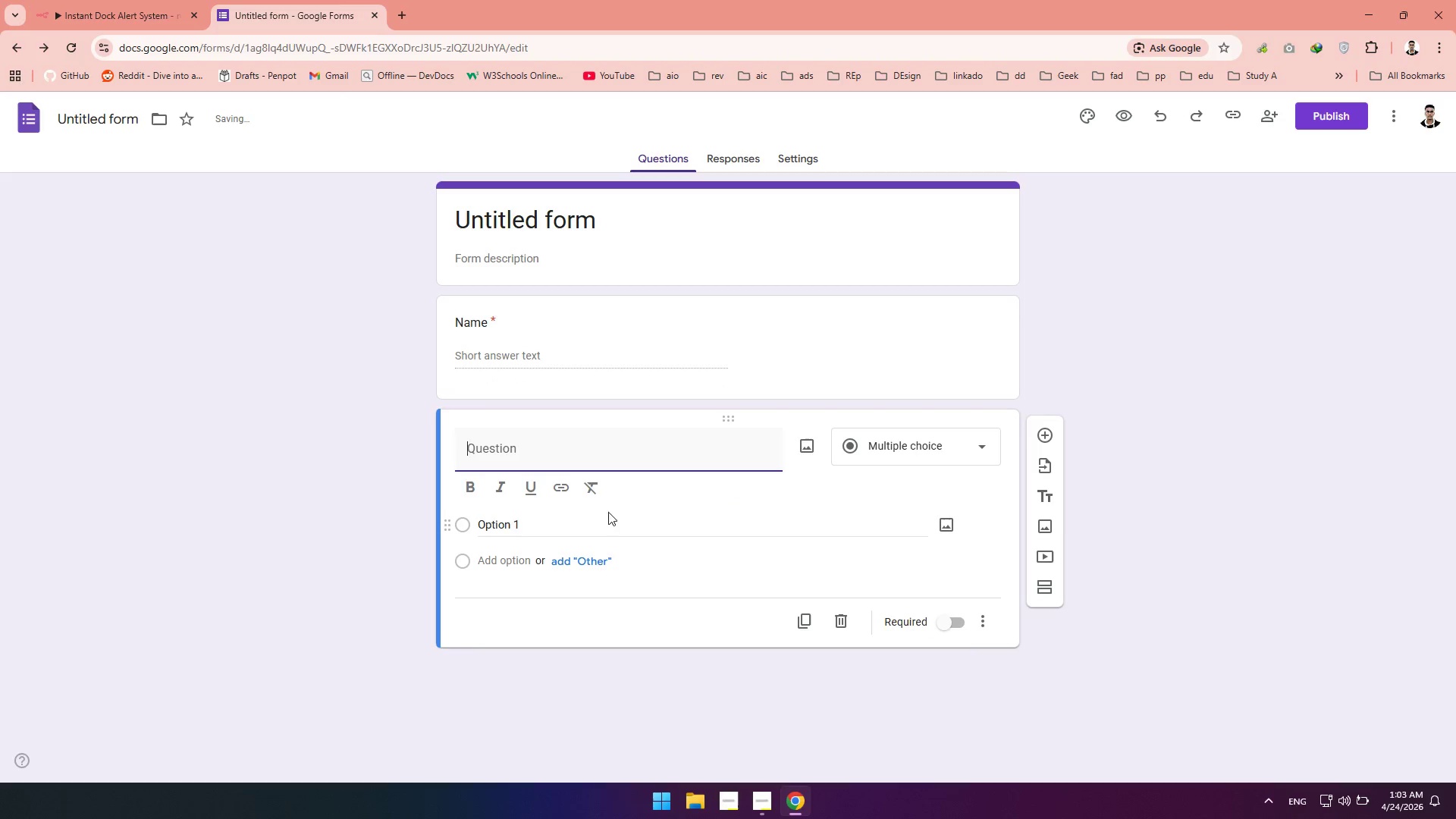 
type(Body Type)
 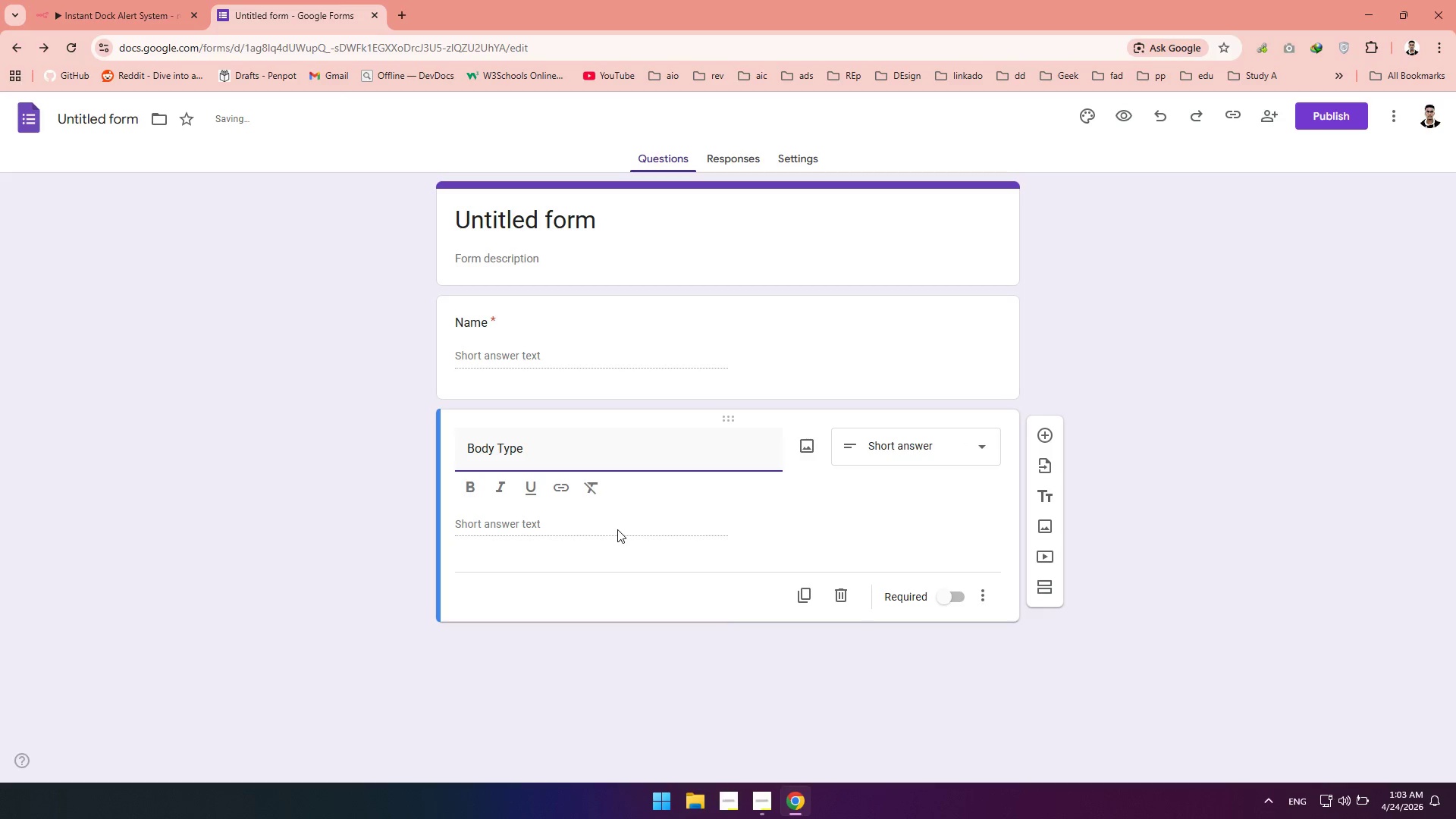 
wait(6.58)
 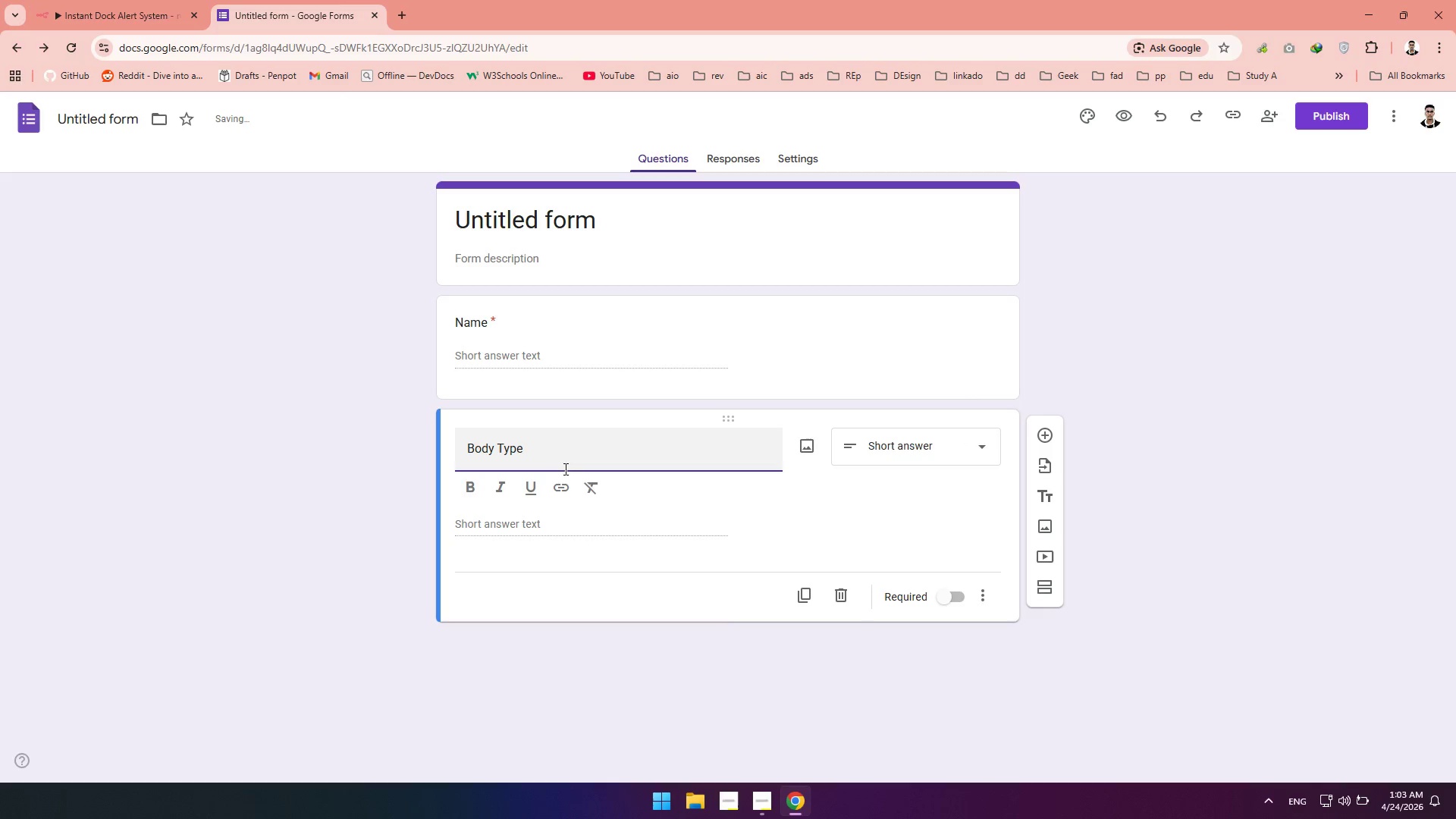 
left_click([1047, 435])
 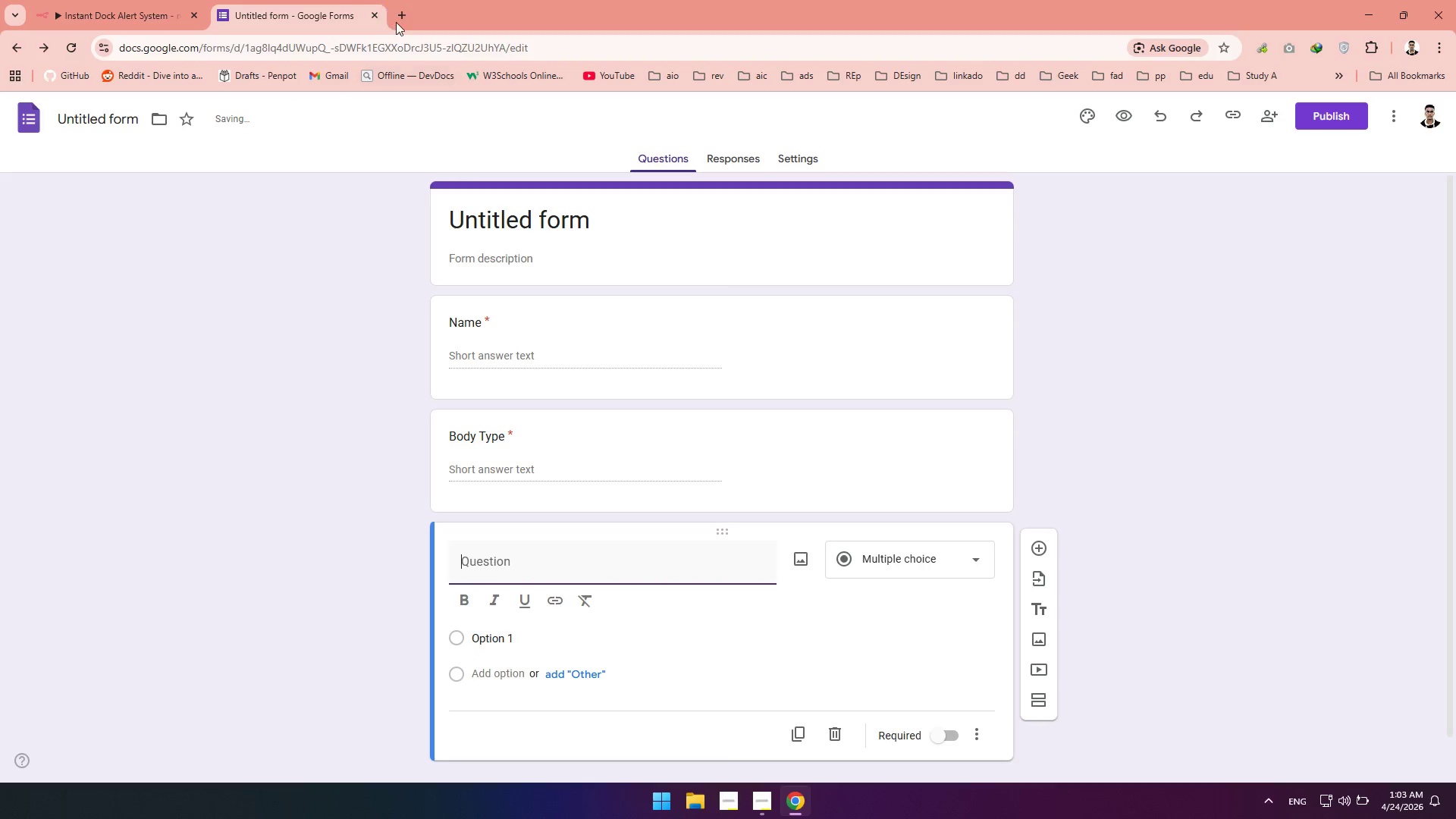 
left_click([394, 16])
 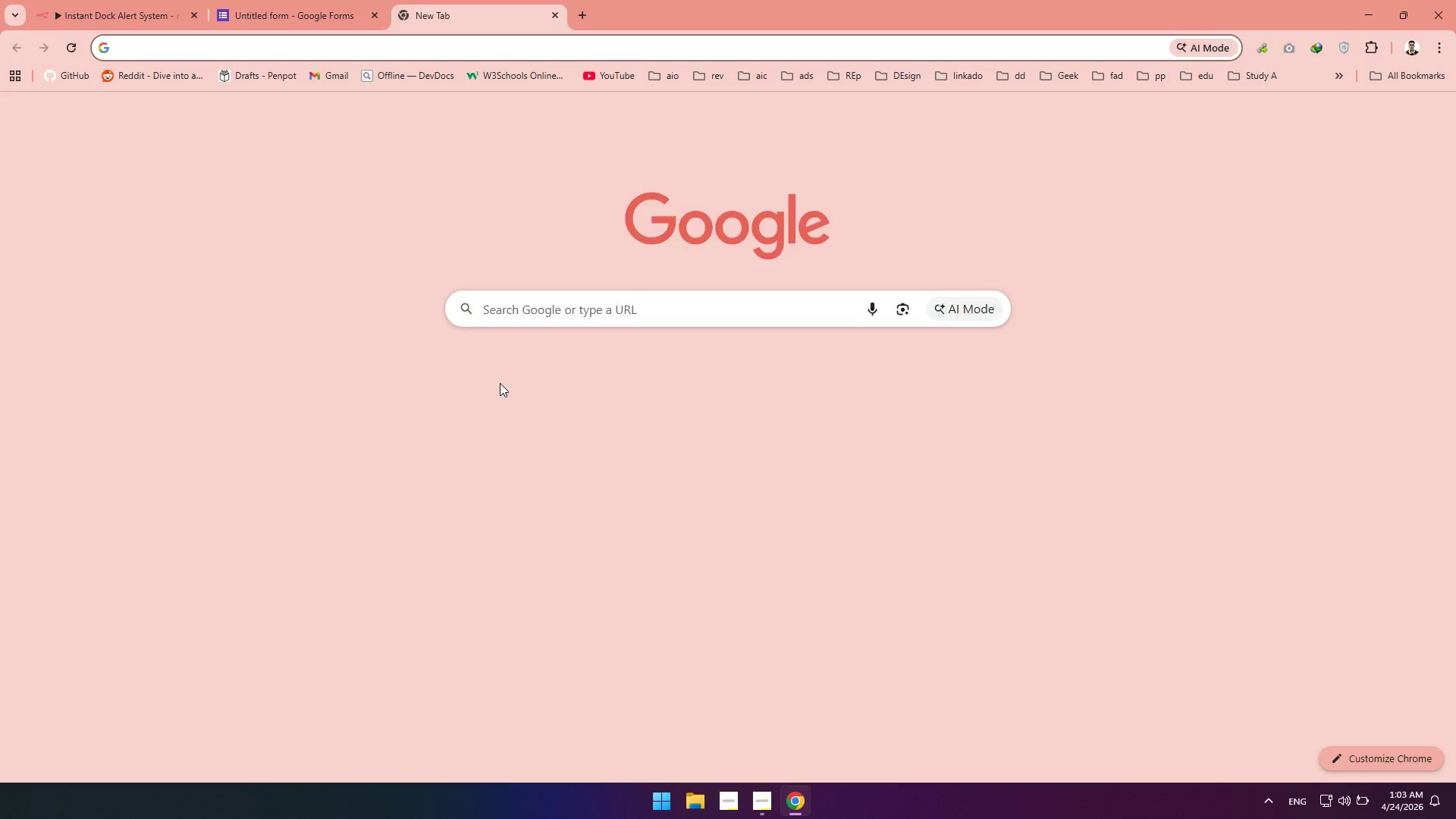 
type(boat body types)
 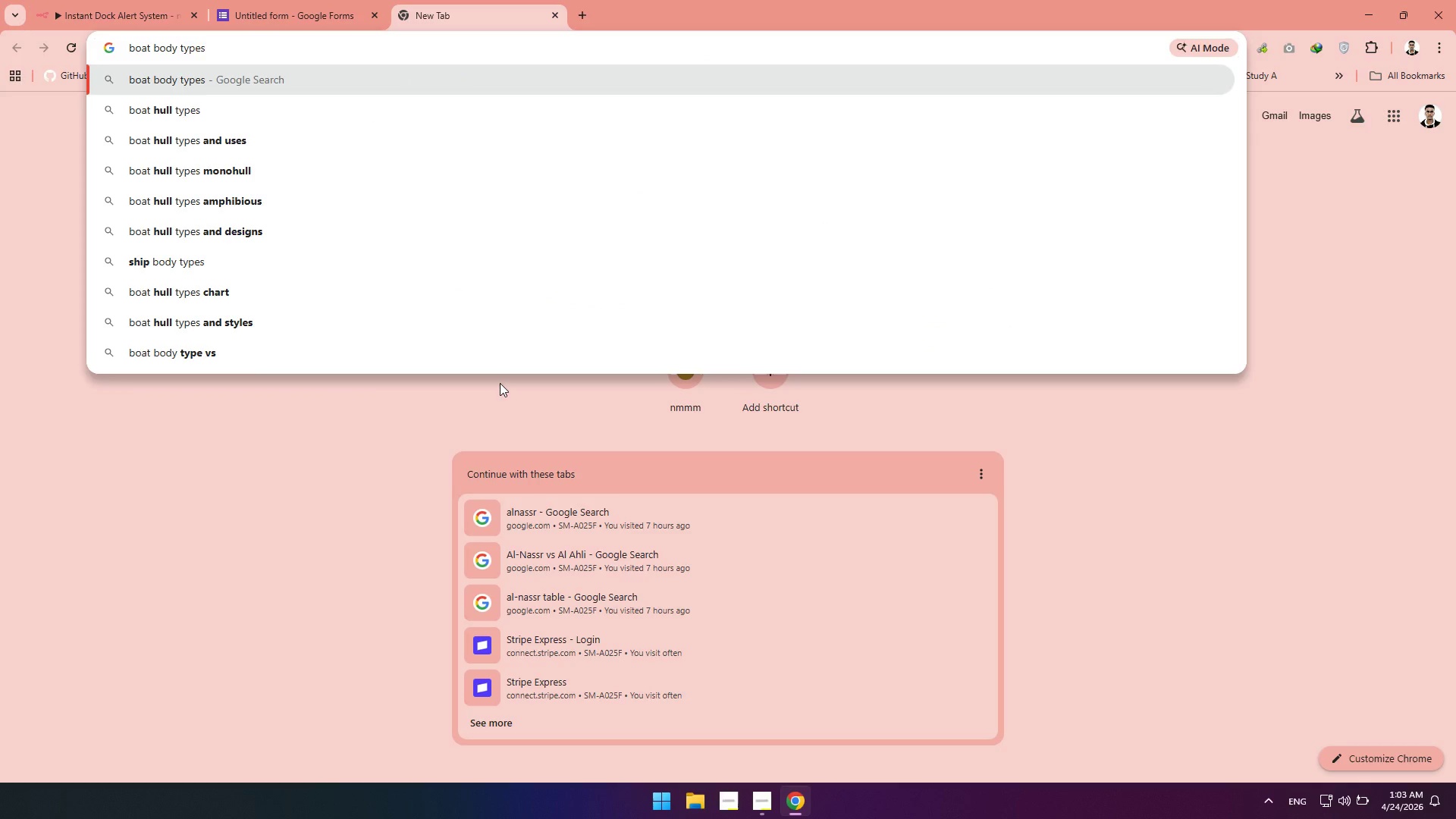 
key(Enter)
 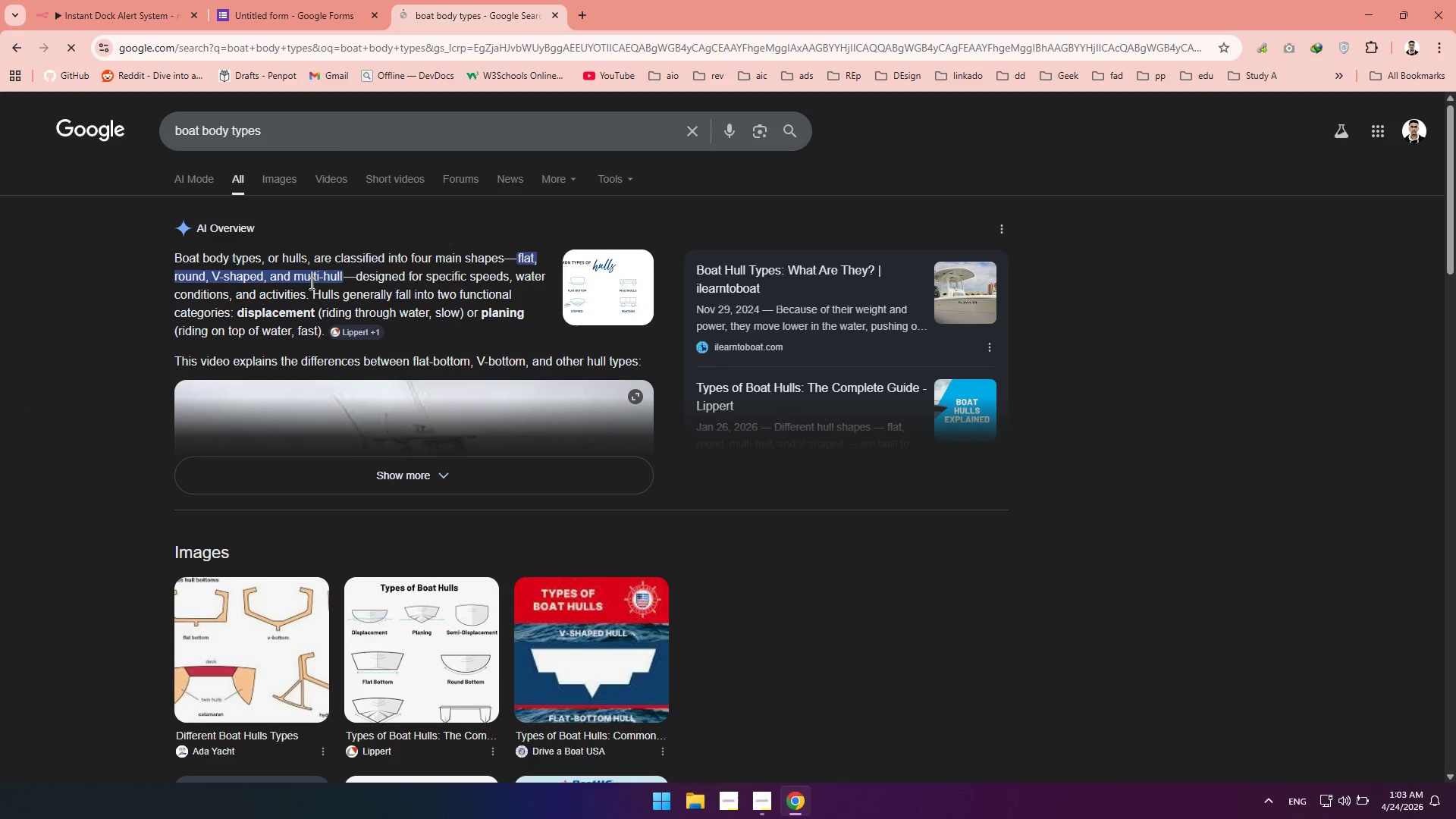 
wait(11.59)
 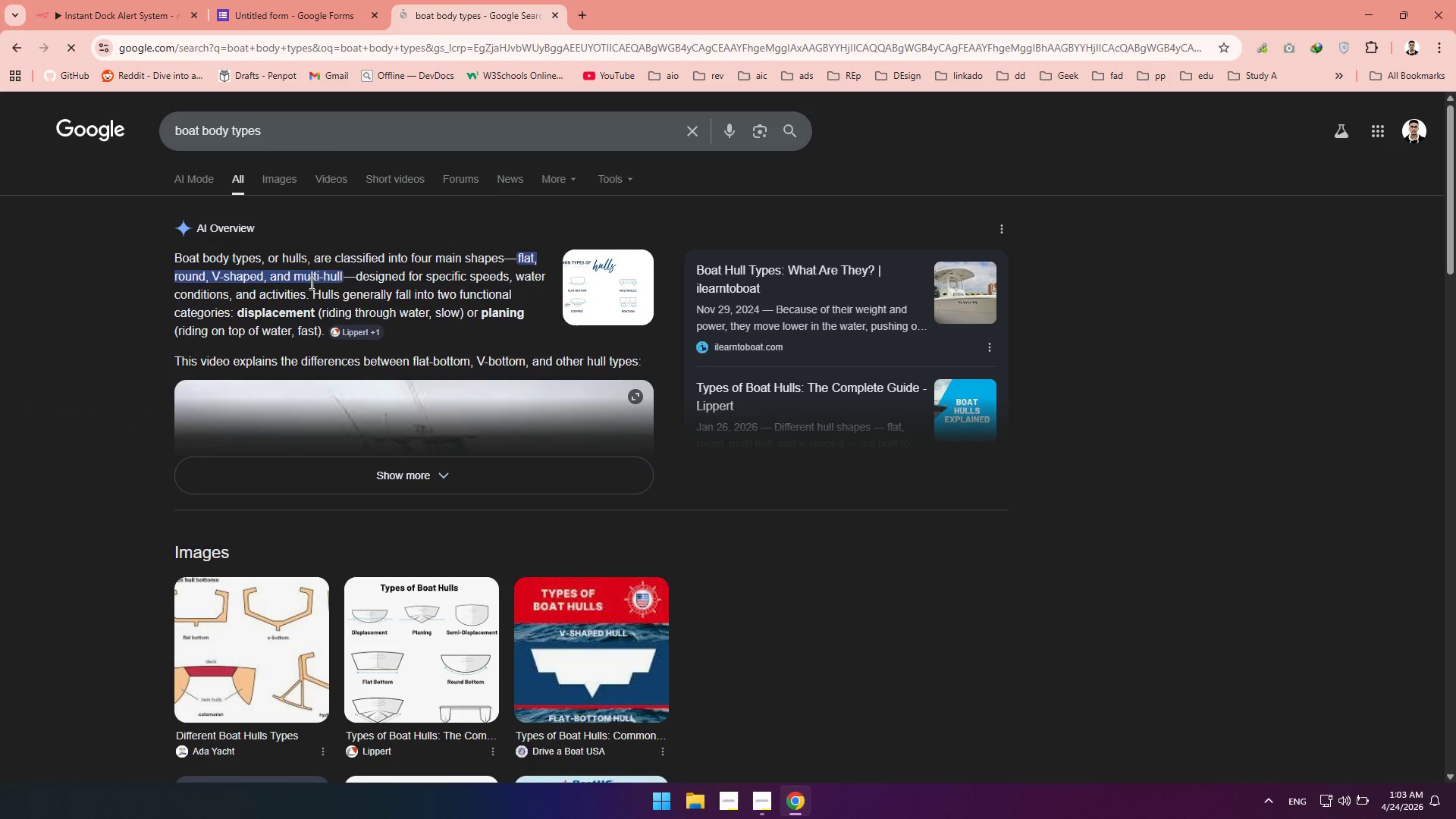 
scroll: coordinate [406, 245], scroll_direction: up, amount: 2.0
 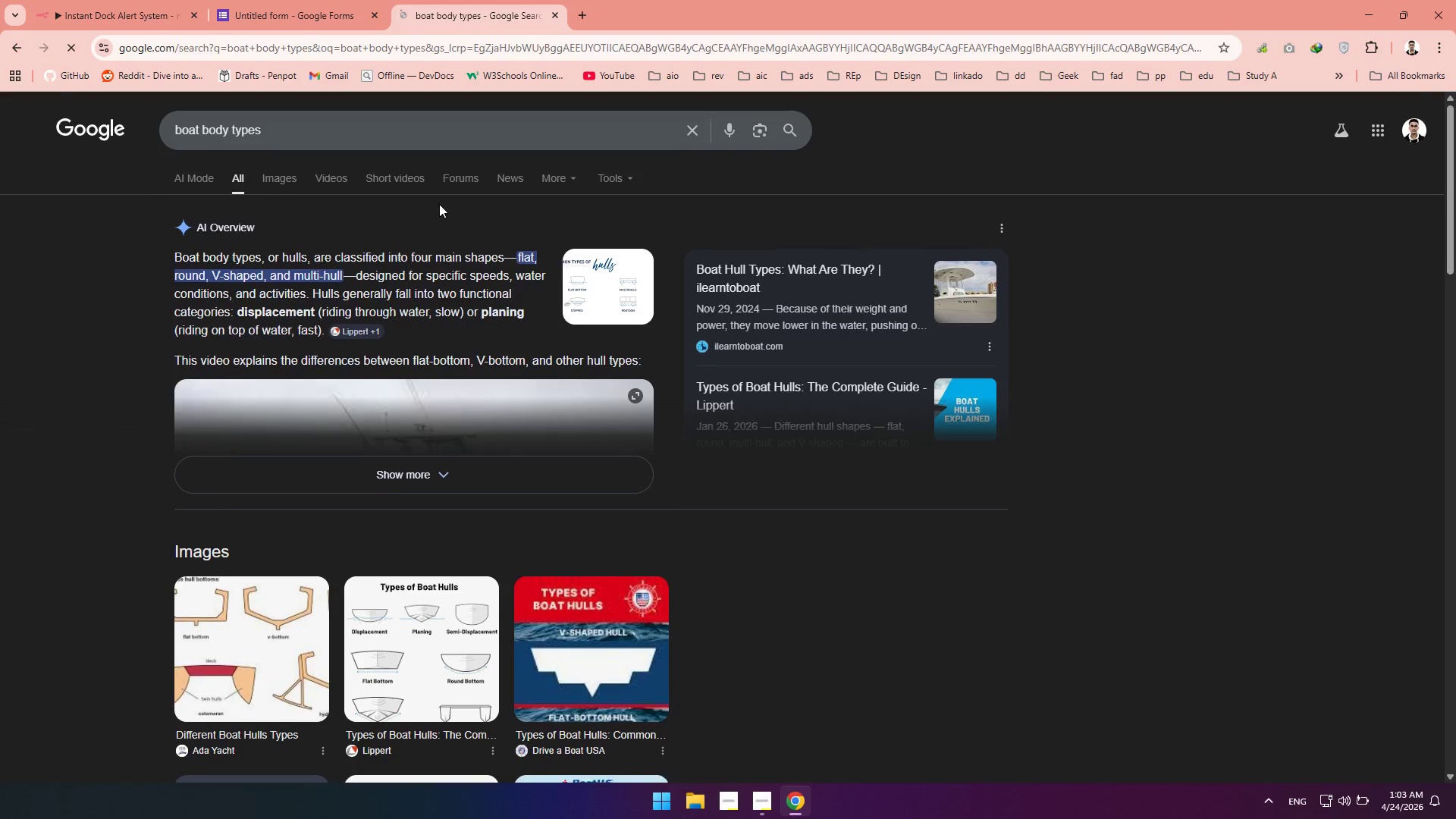 
scroll: coordinate [438, 204], scroll_direction: down, amount: 9.0
 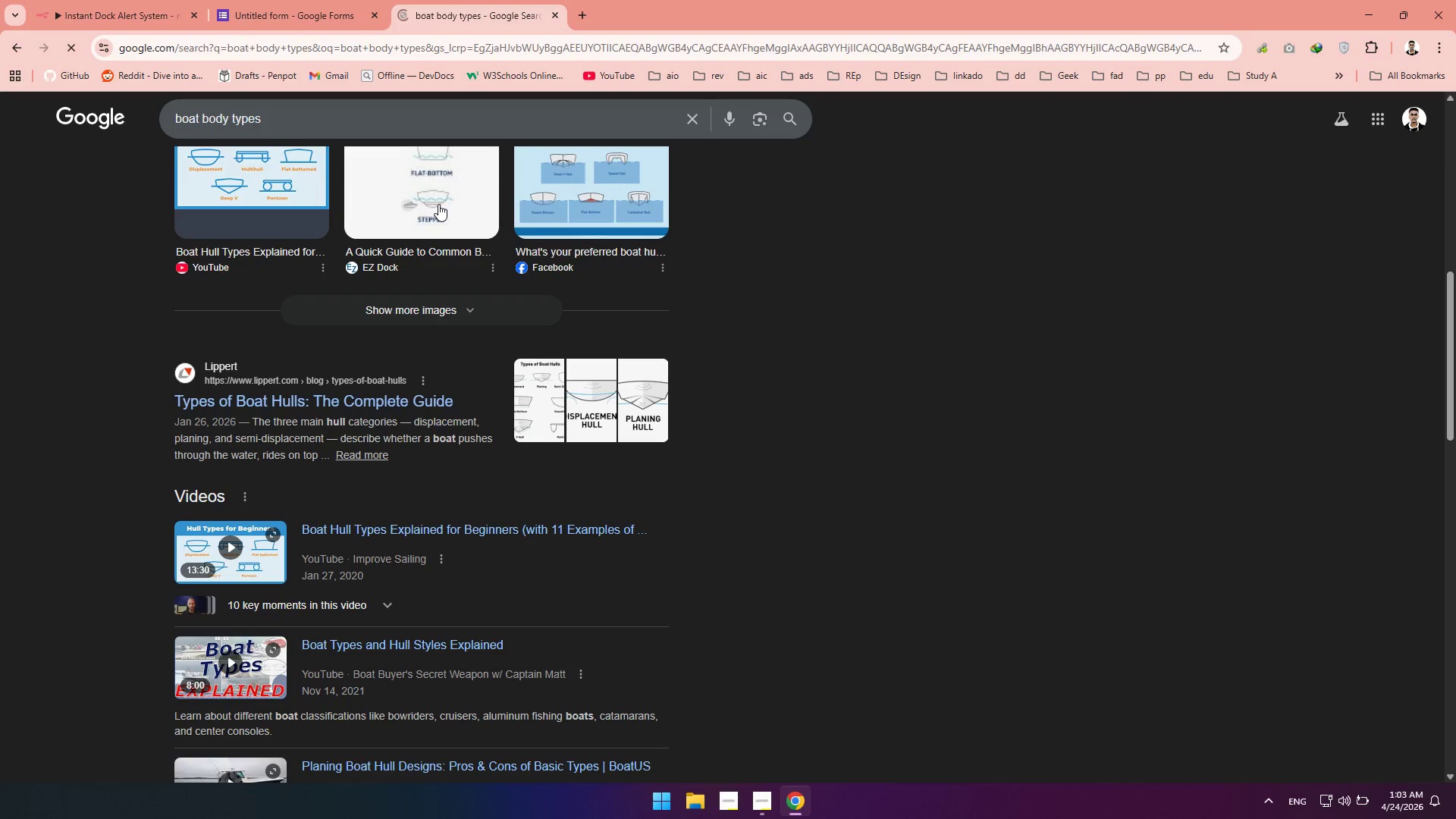 
scroll: coordinate [436, 200], scroll_direction: up, amount: 11.0
 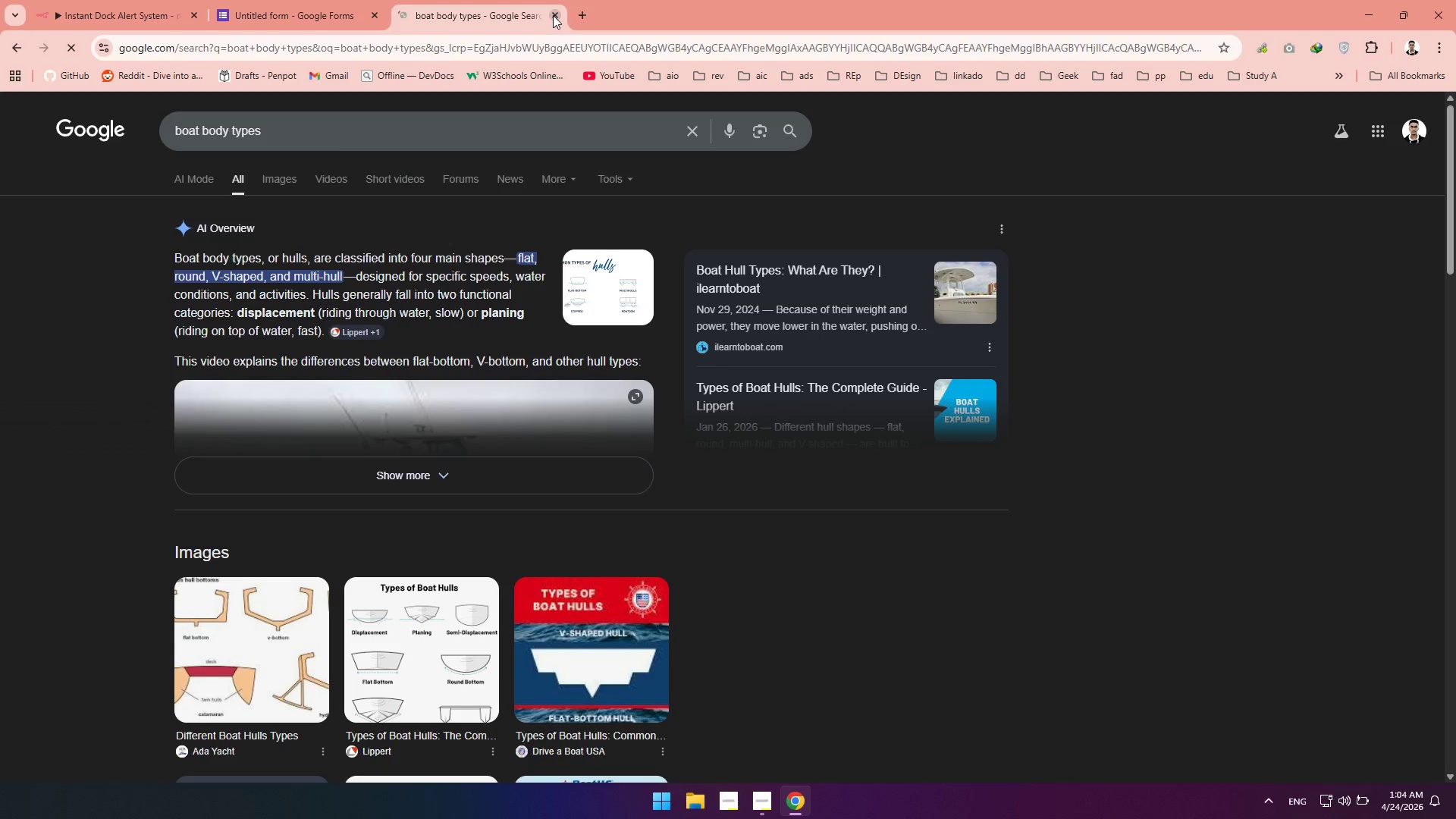 
left_click([553, 15])
 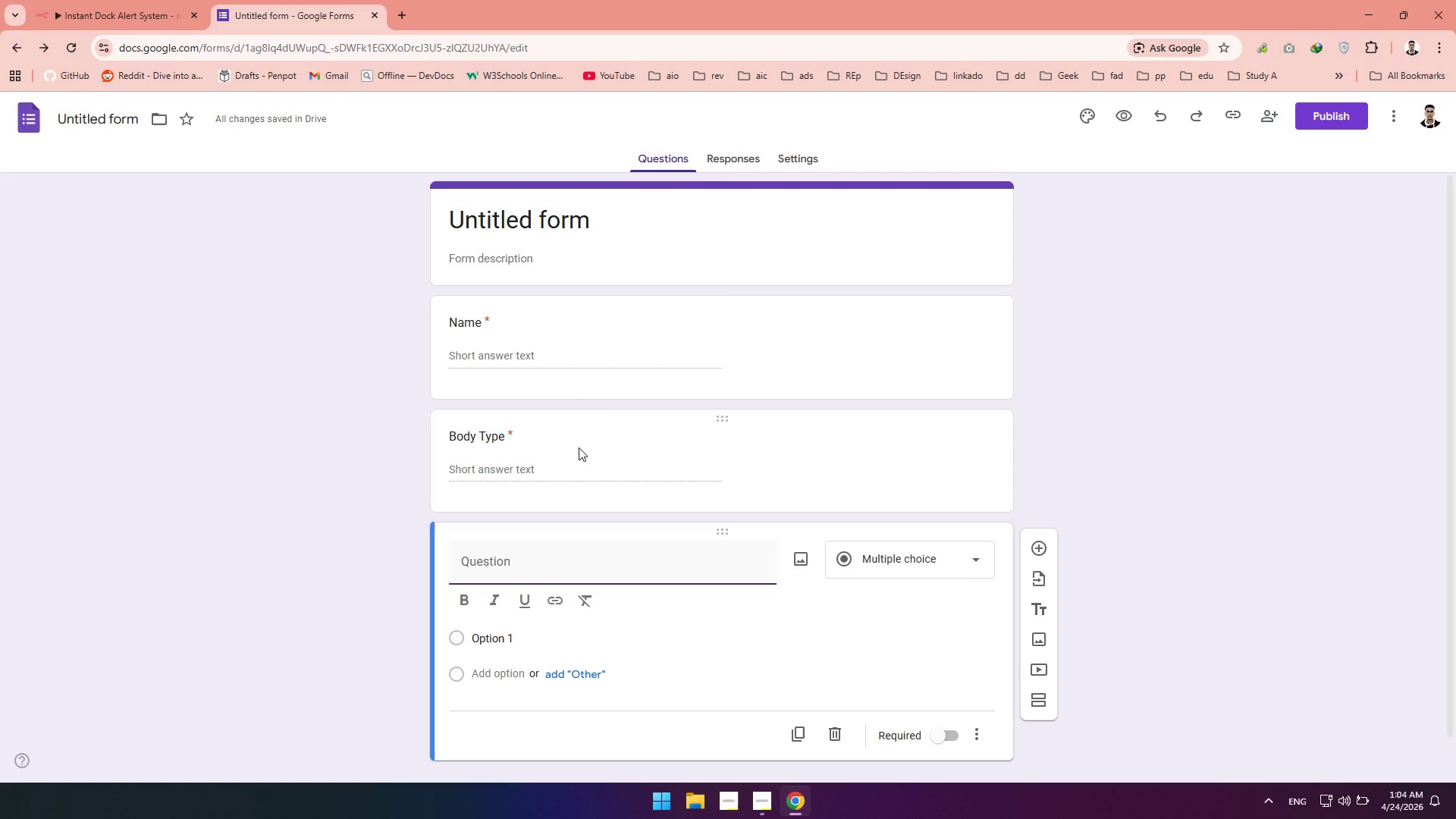 
scroll: coordinate [585, 372], scroll_direction: down, amount: 2.0